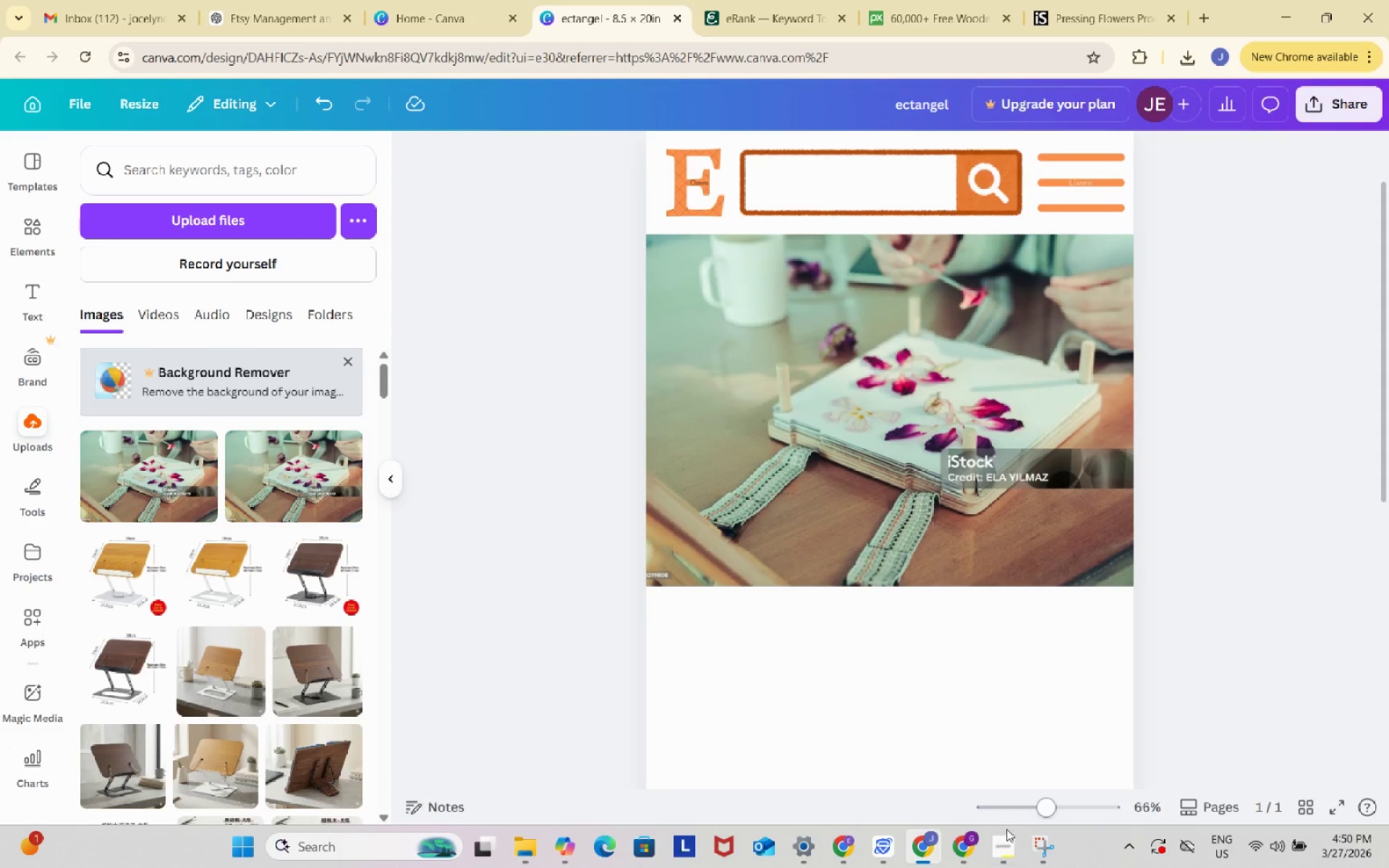 
left_click([999, 843])